 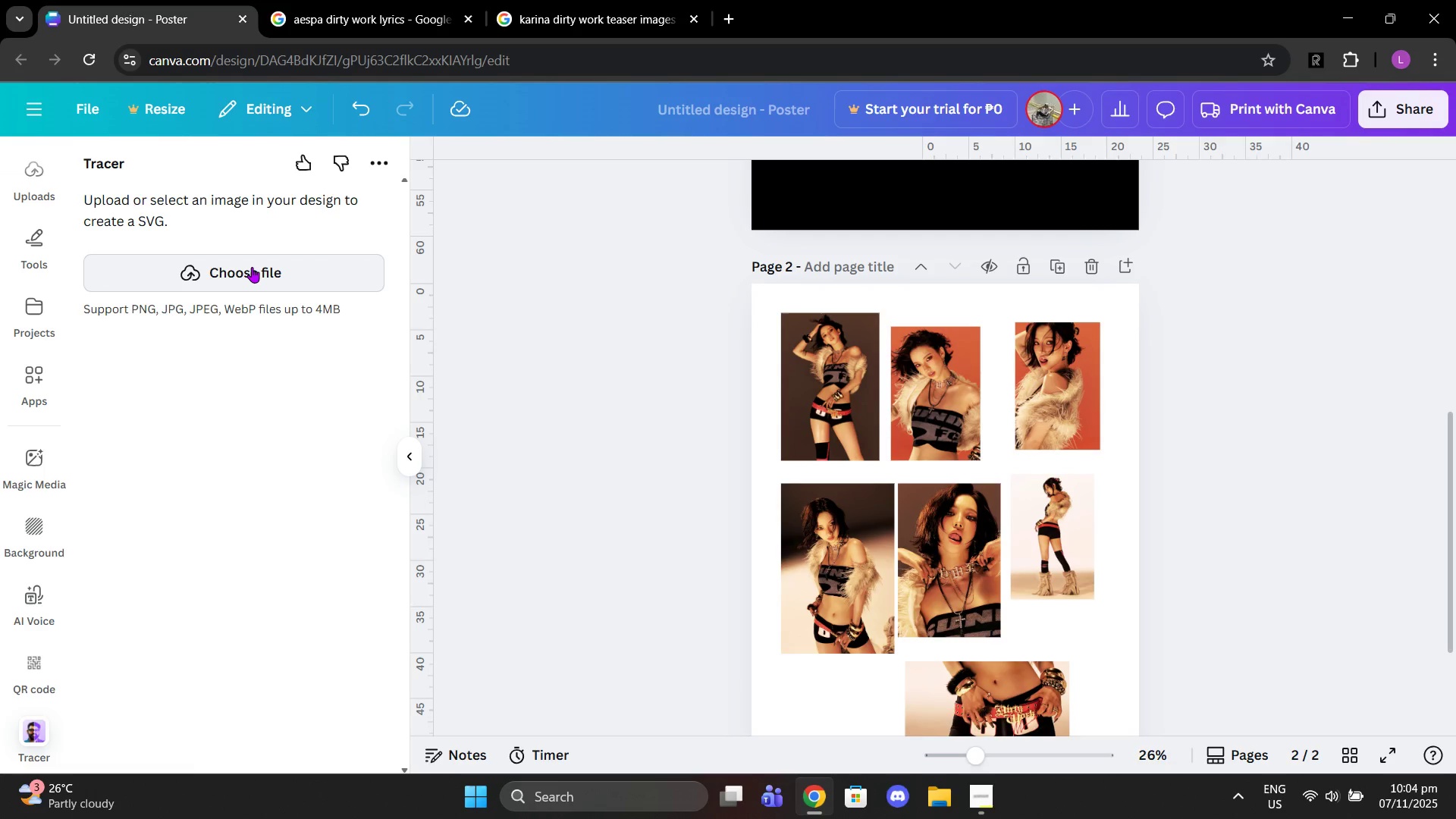 
left_click([252, 267])
 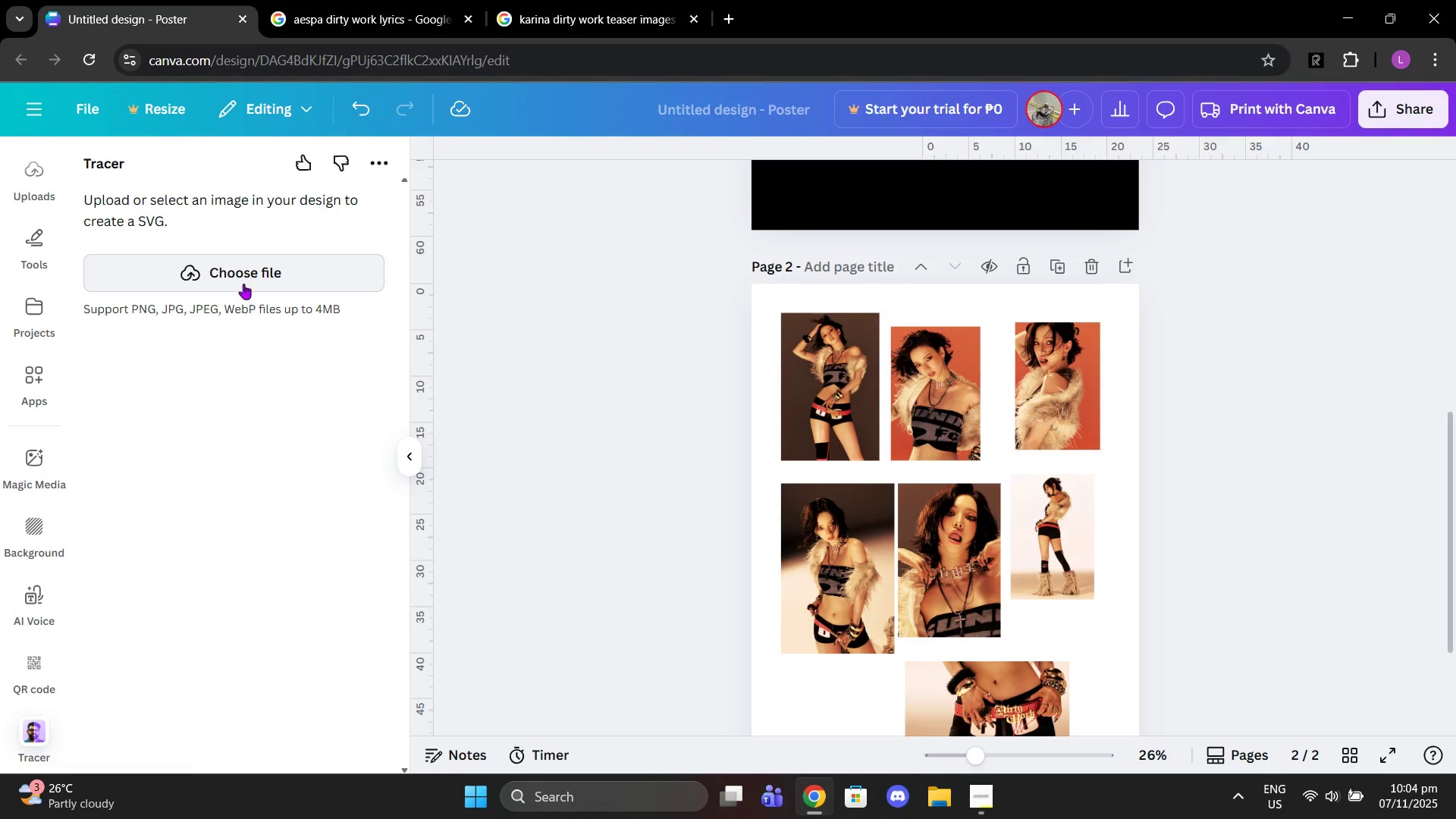 
left_click([830, 402])
 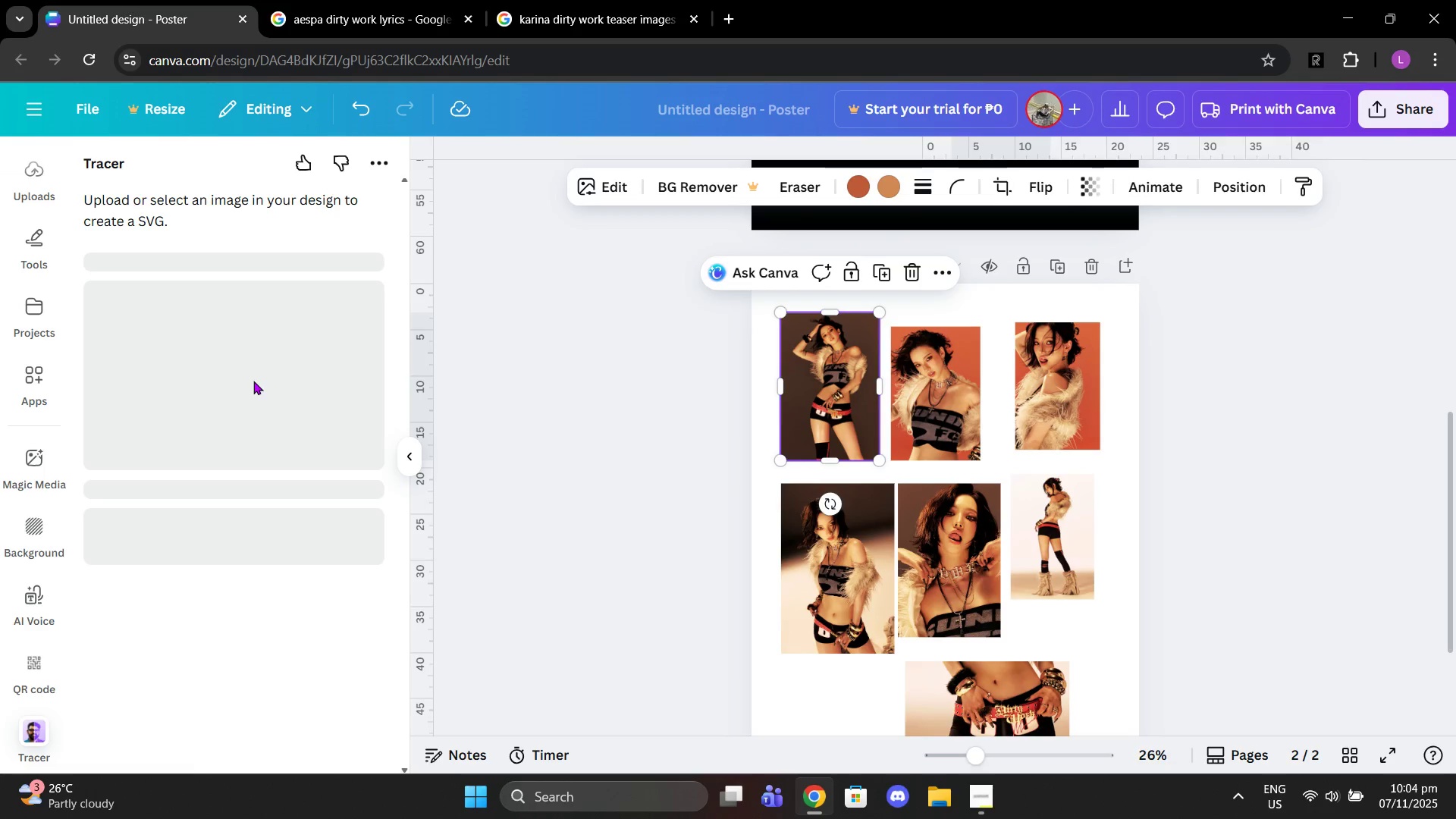 
scroll: coordinate [779, 457], scroll_direction: down, amount: 2.0
 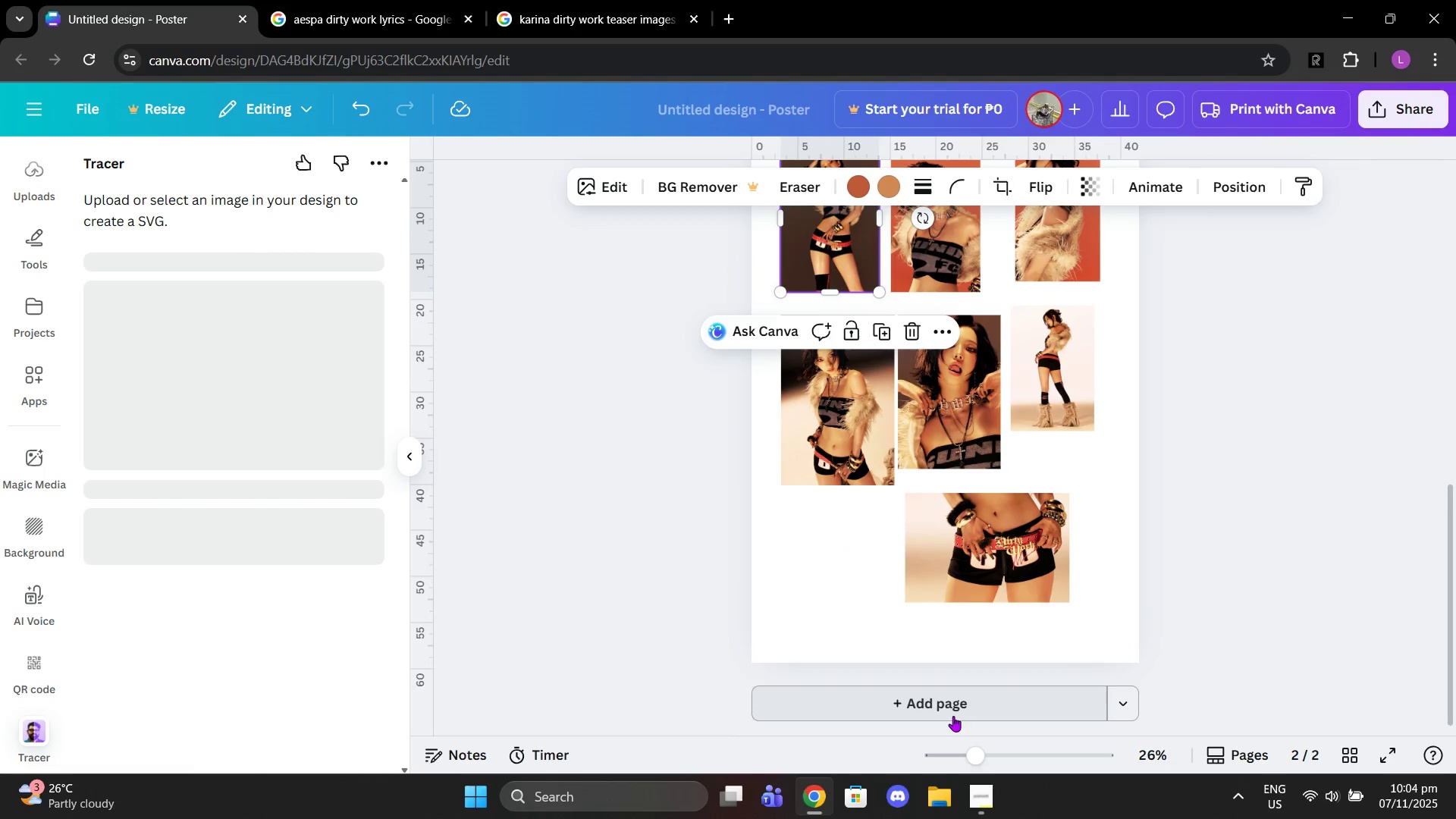 
left_click([953, 716])
 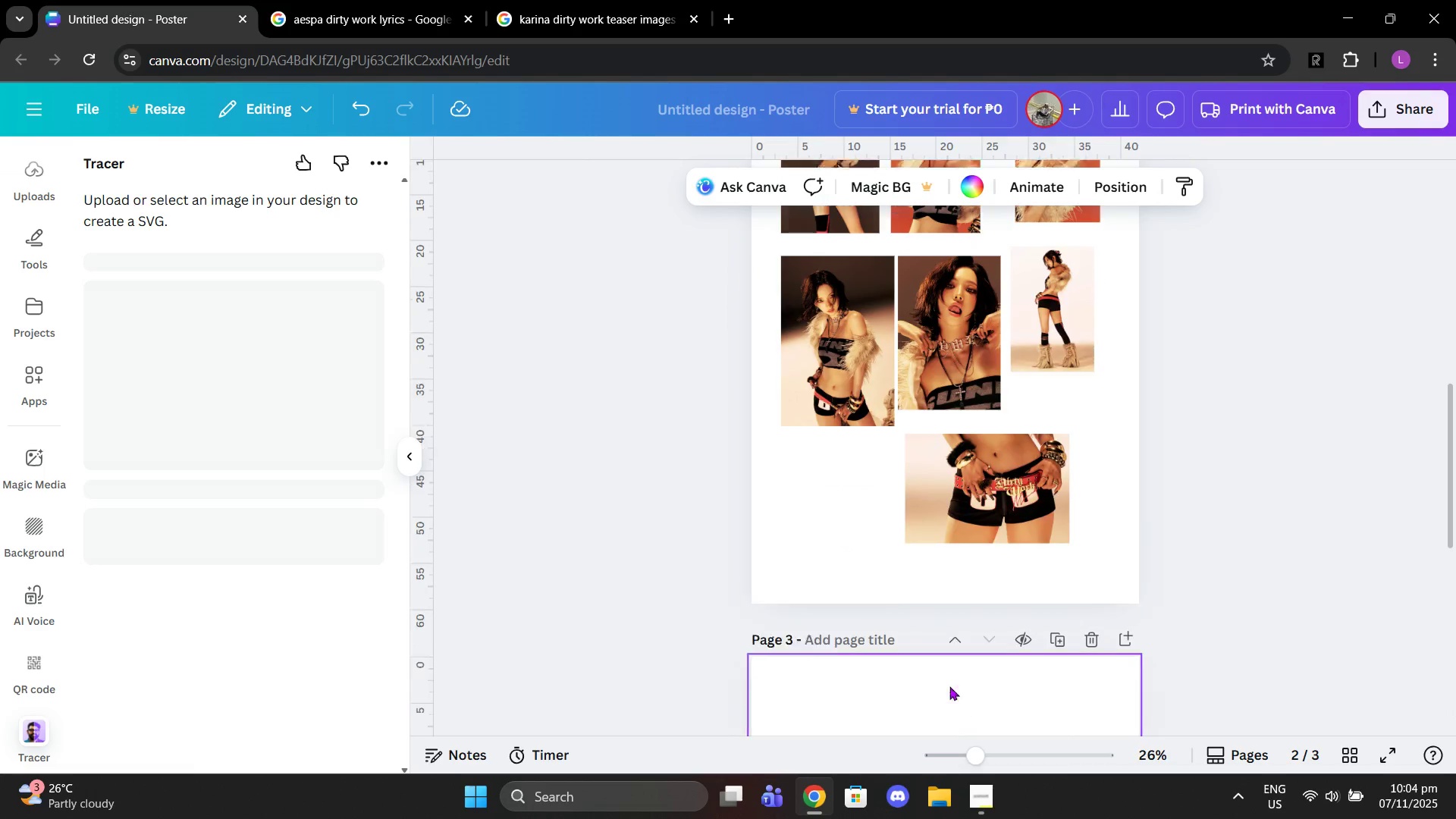 
scroll: coordinate [1072, 611], scroll_direction: down, amount: 1.0
 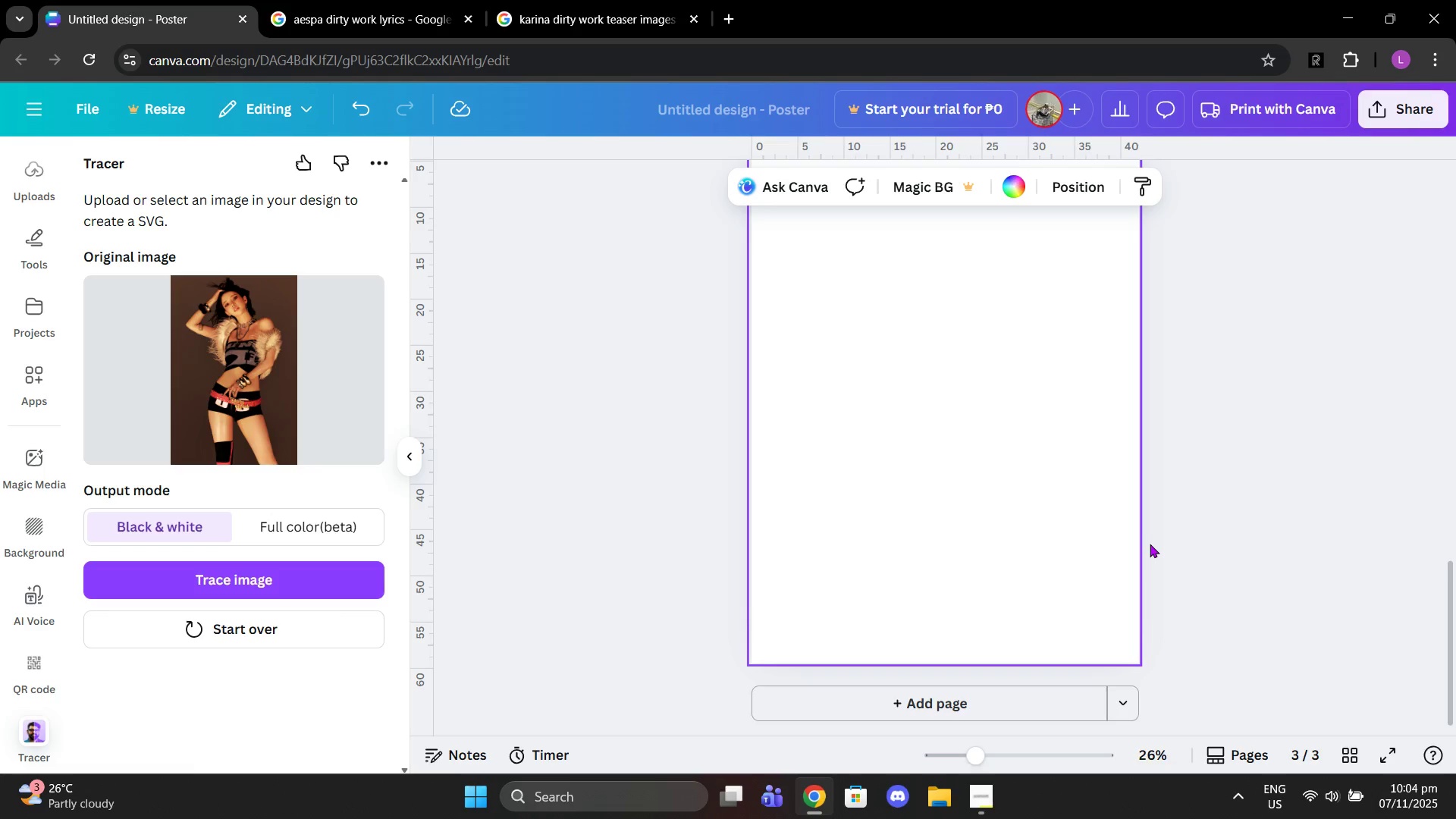 
scroll: coordinate [1221, 491], scroll_direction: up, amount: 2.0
 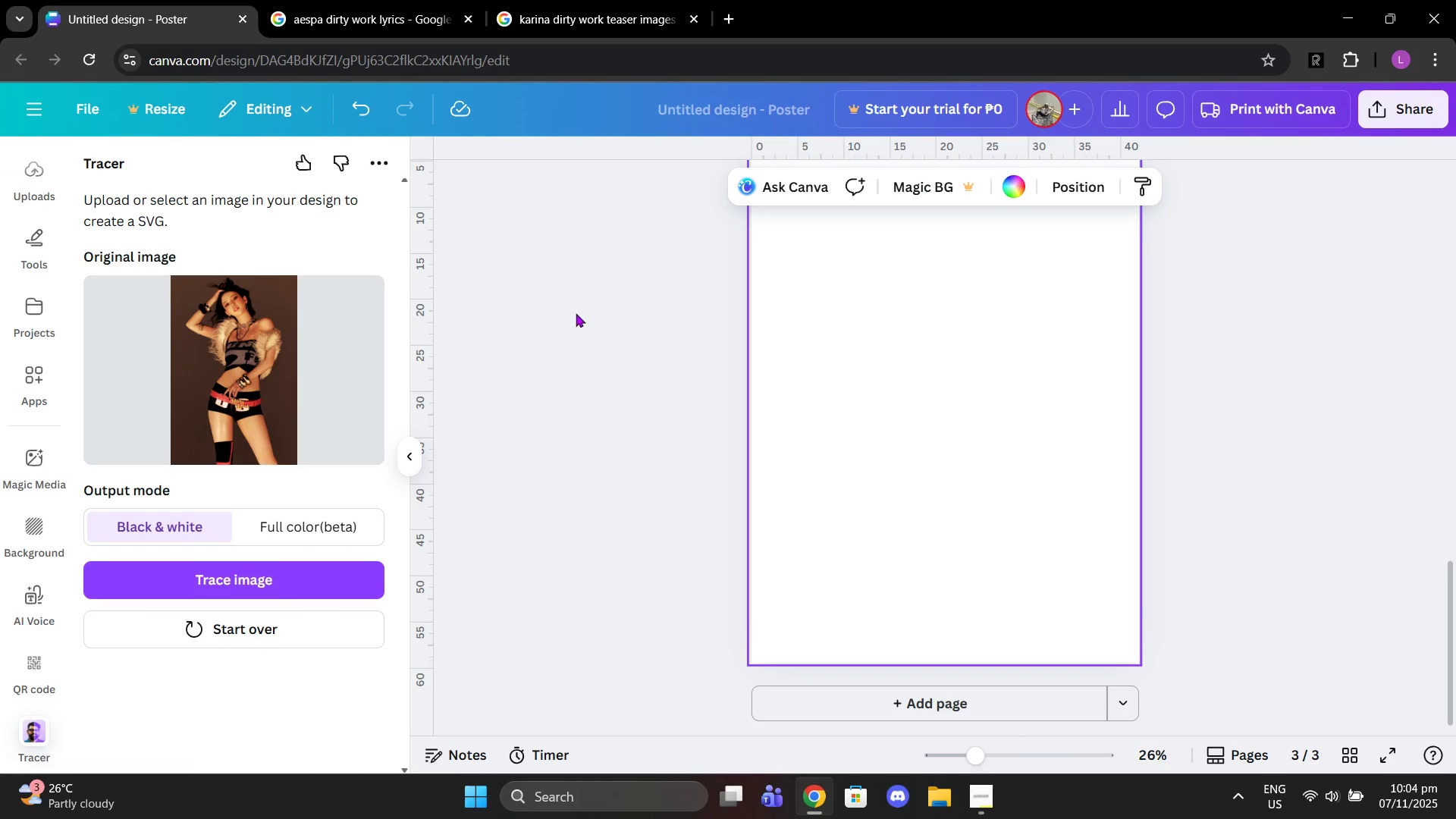 
left_click([576, 313])
 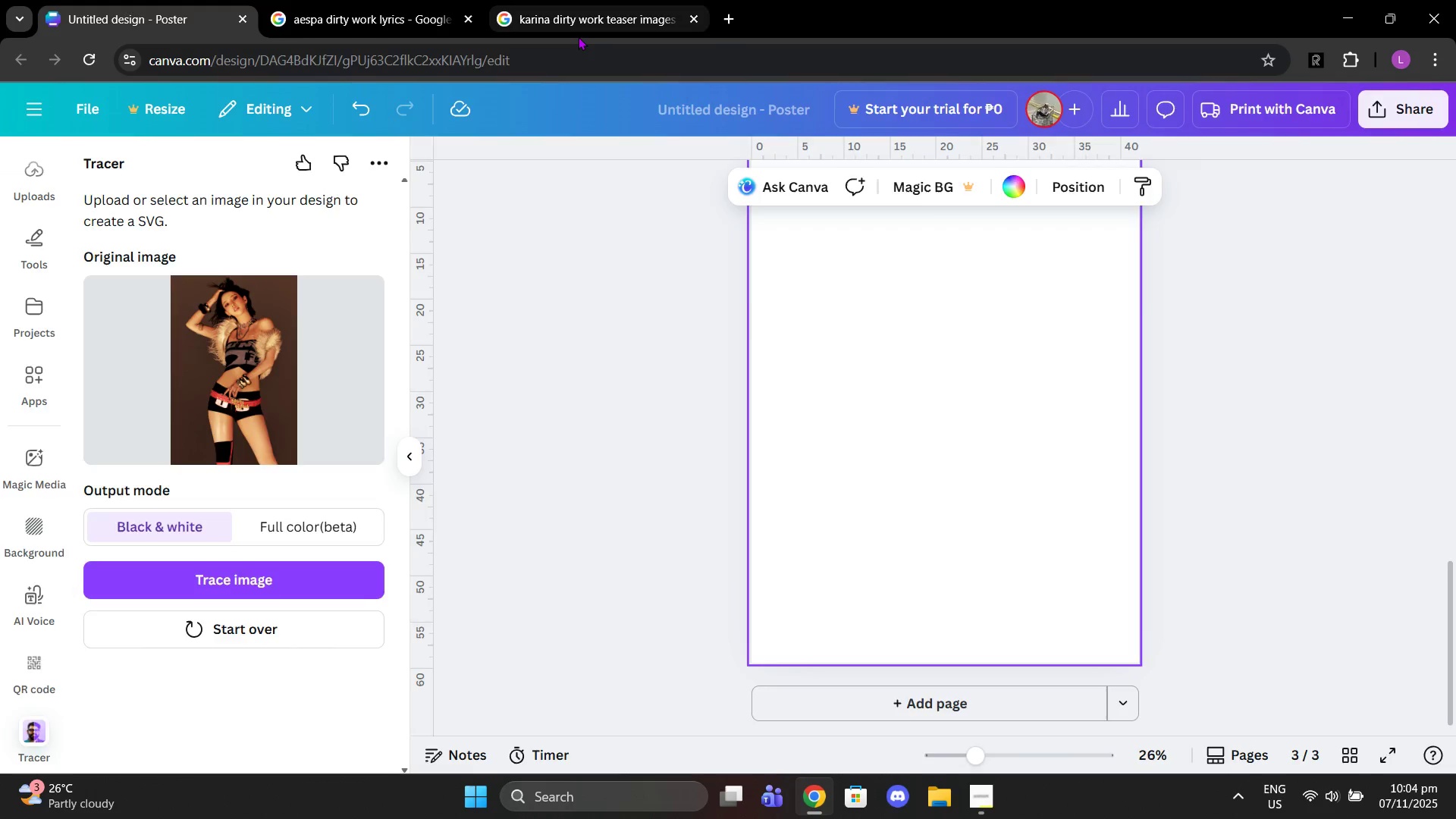 
left_click([578, 36])
 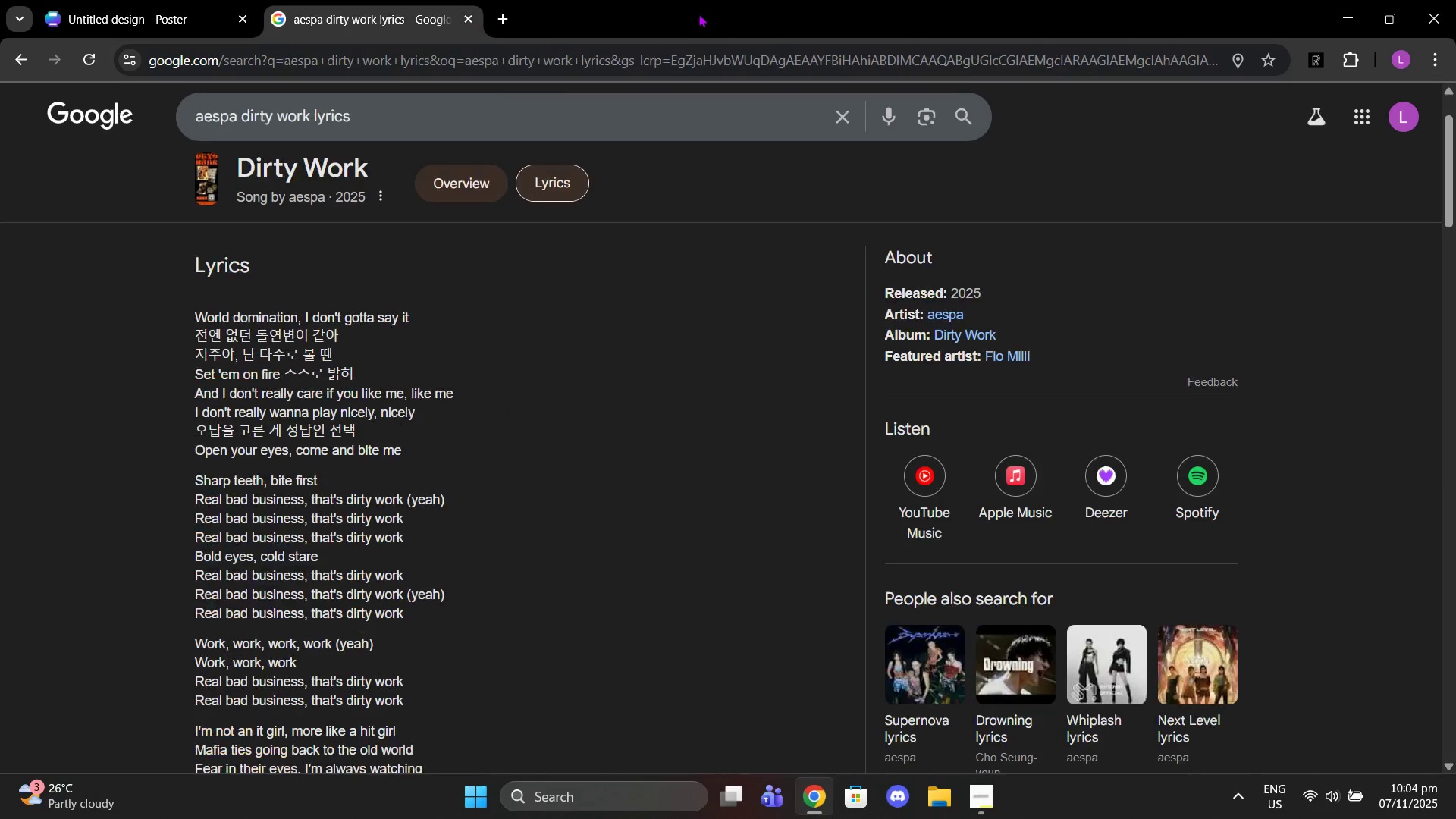 
left_click([698, 14])
 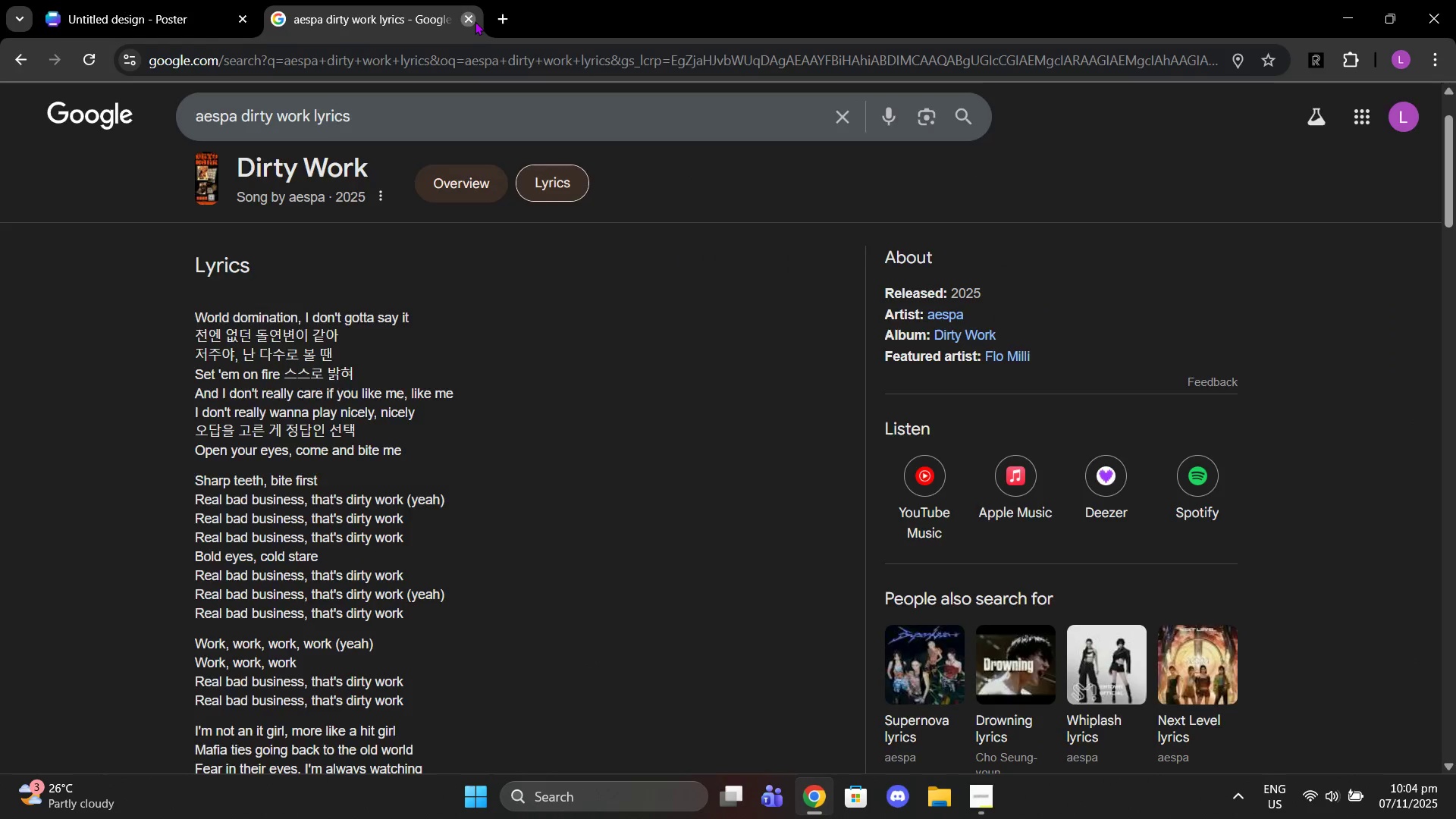 
left_click([475, 21])
 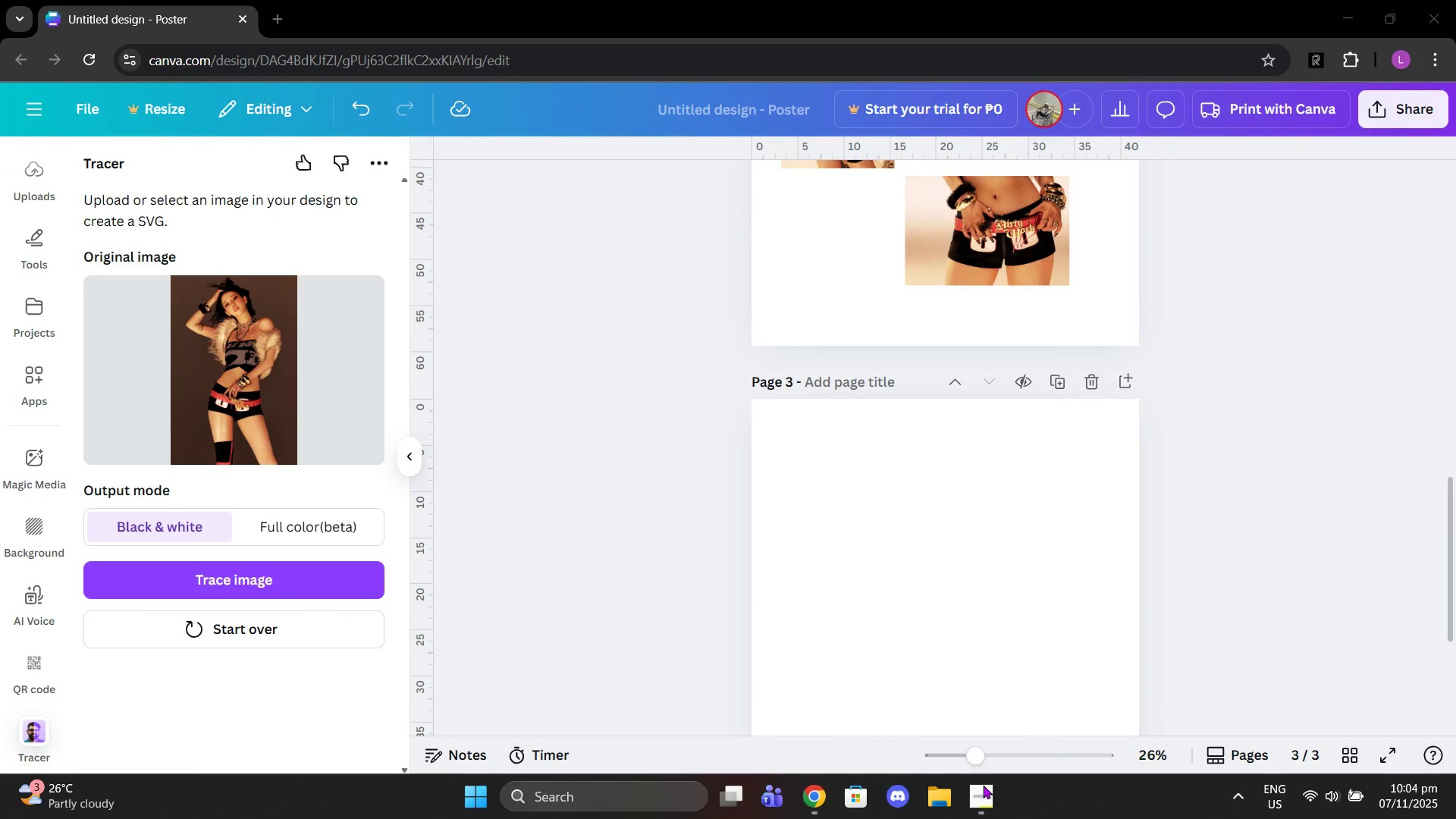 
left_click([983, 785])